 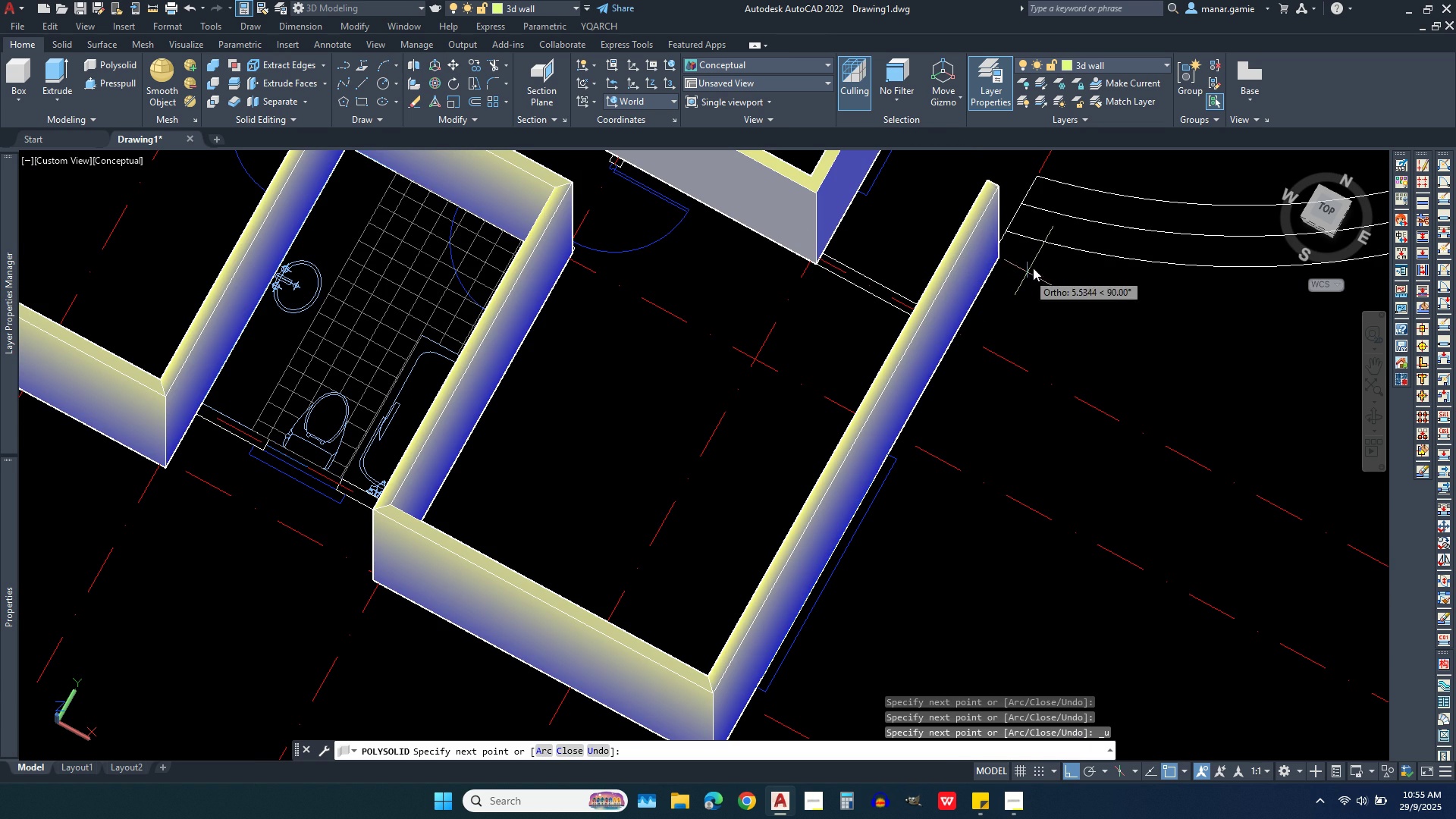 
scroll: coordinate [940, 331], scroll_direction: up, amount: 5.0
 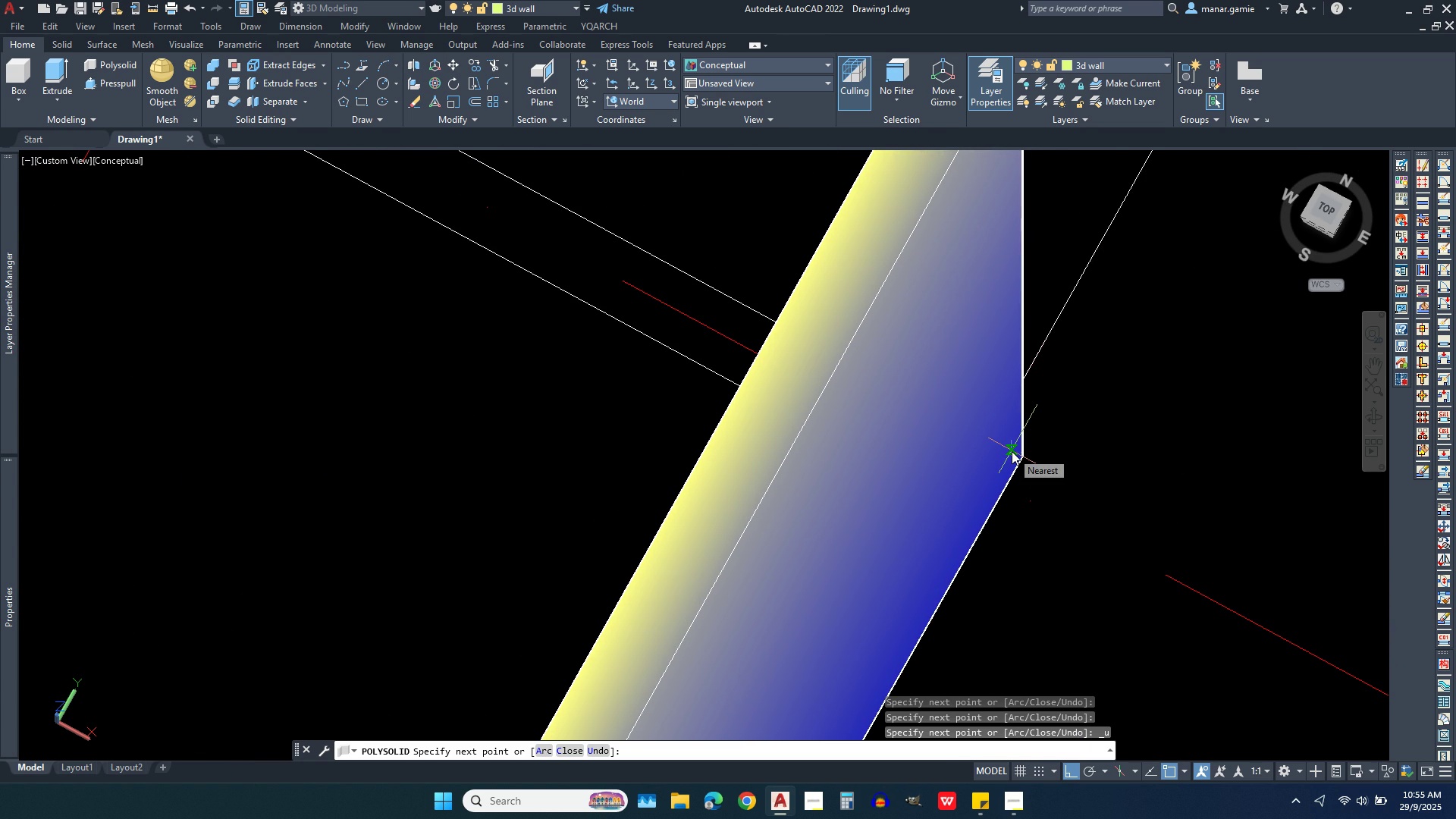 
left_click([1012, 451])
 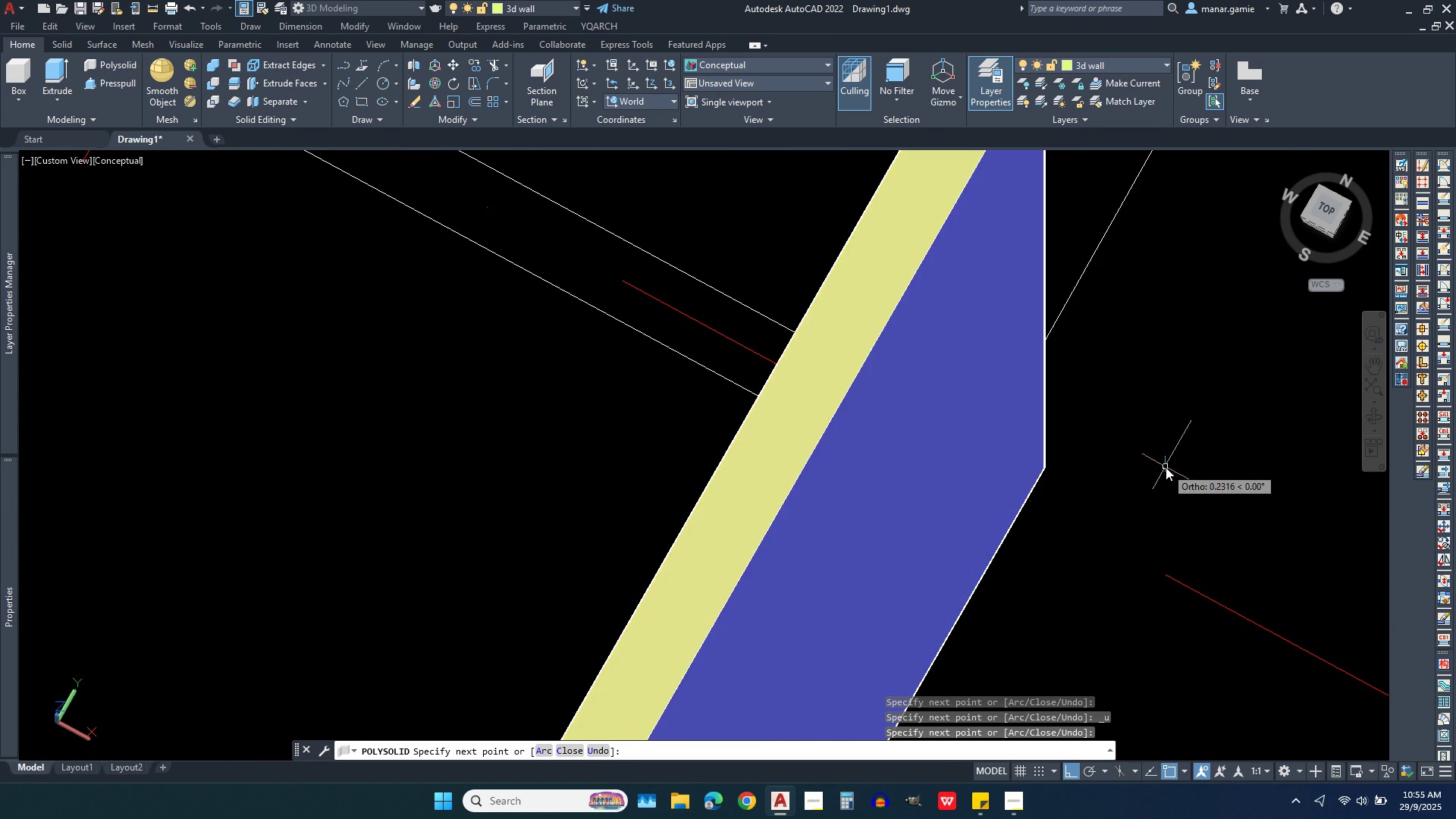 
right_click([1166, 467])
 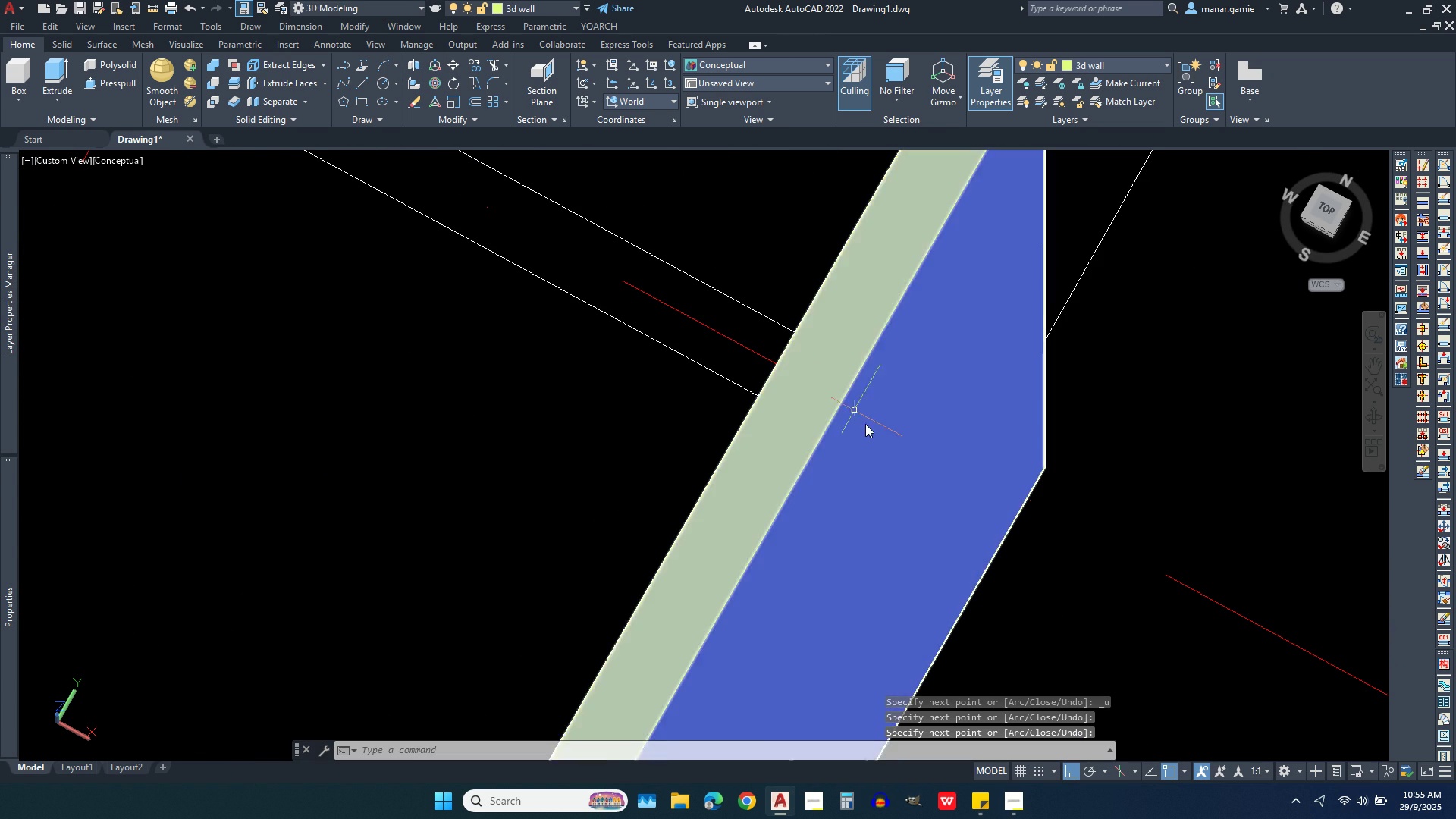 
scroll: coordinate [865, 440], scroll_direction: down, amount: 2.0
 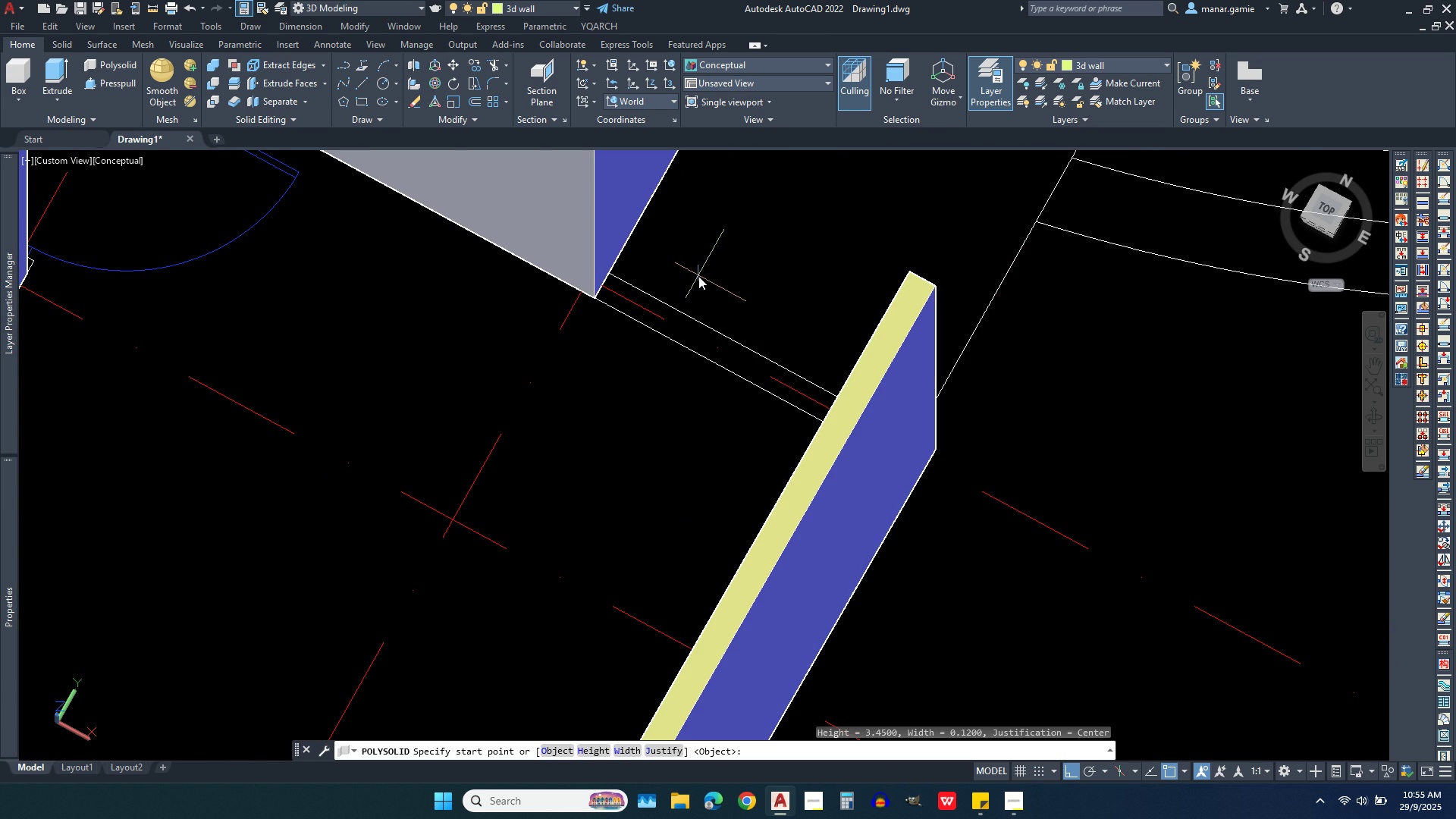 
right_click([698, 276])
 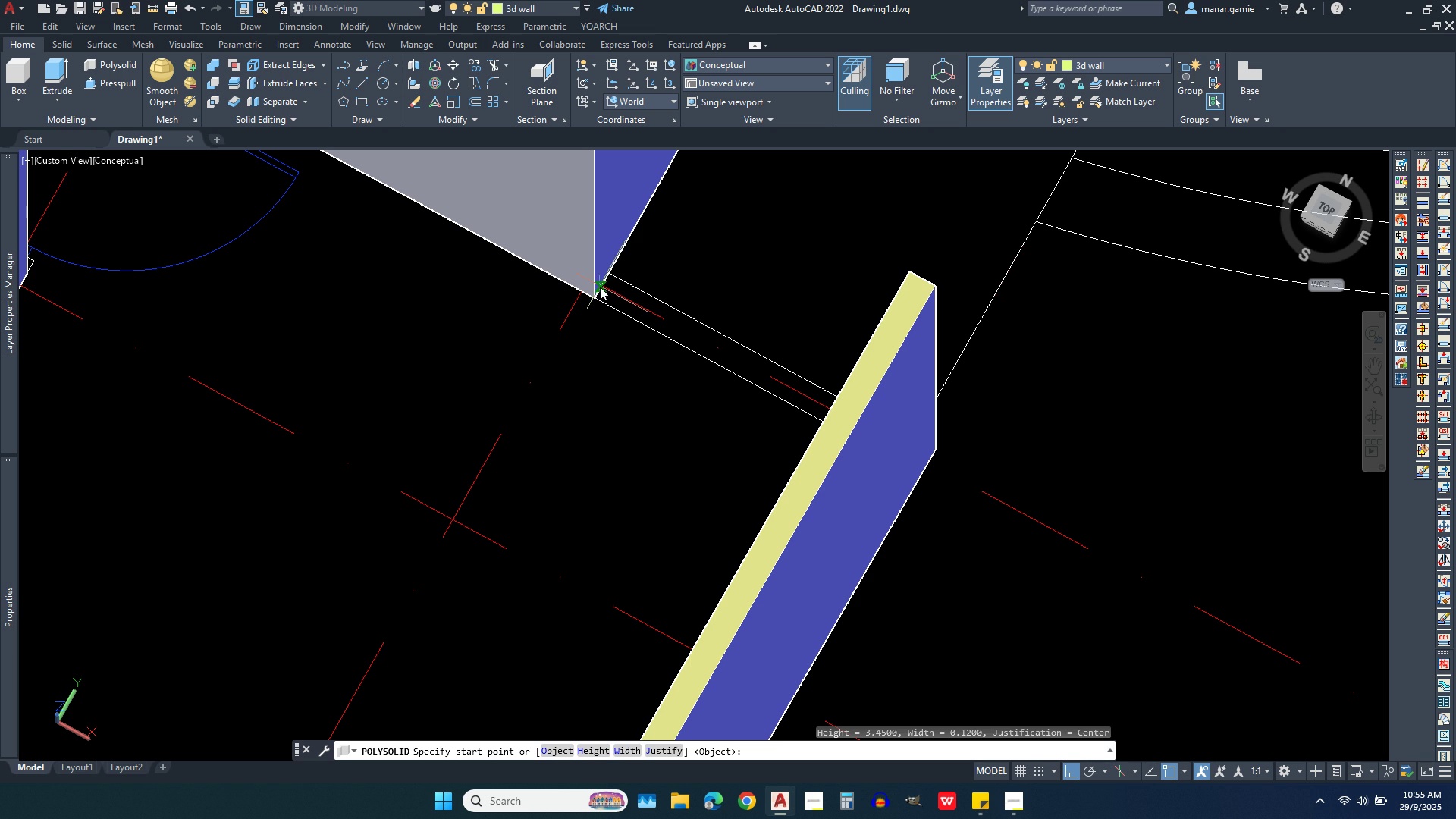 
scroll: coordinate [611, 273], scroll_direction: up, amount: 4.0
 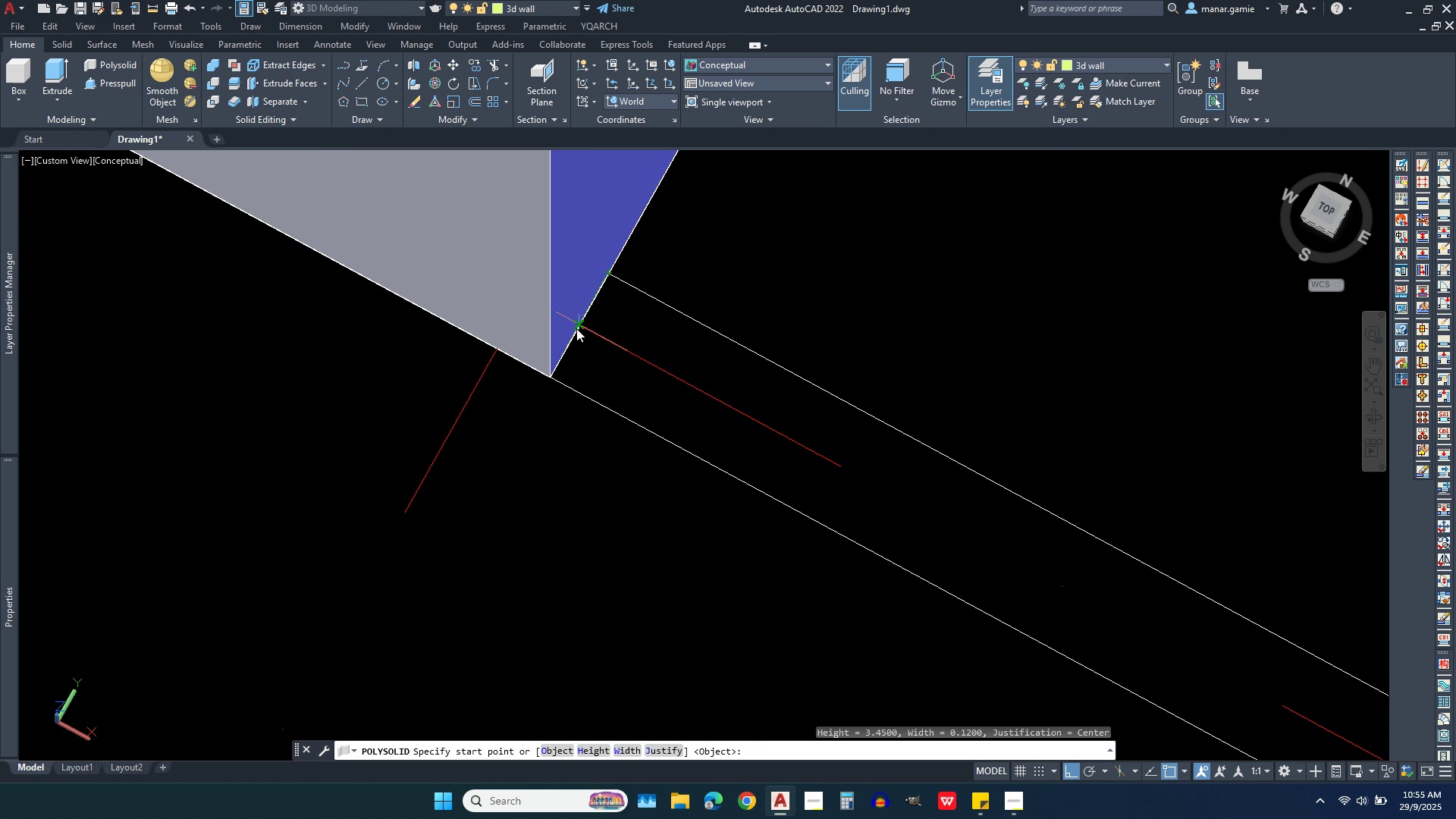 
left_click([576, 331])
 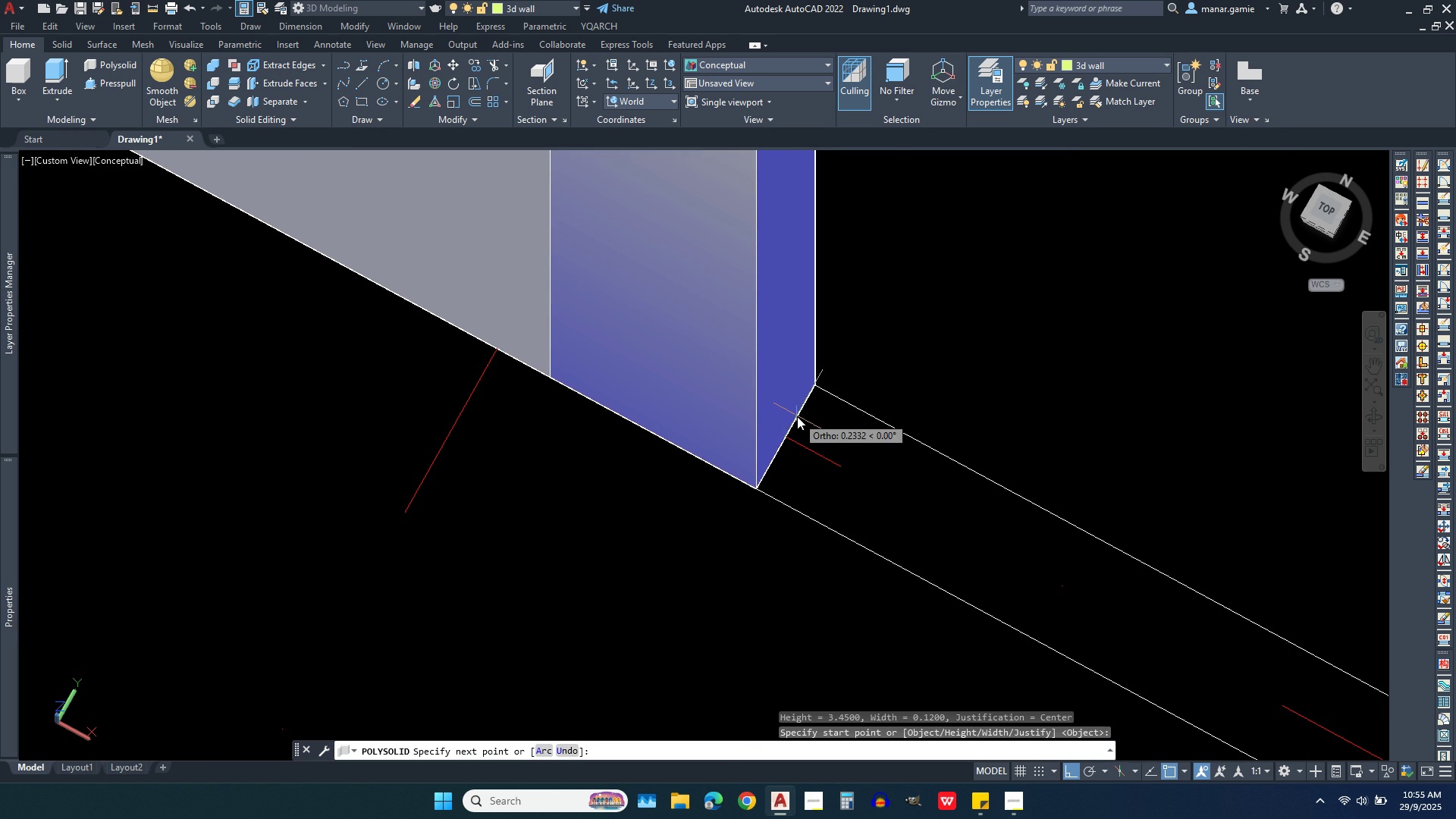 
scroll: coordinate [797, 416], scroll_direction: down, amount: 3.0
 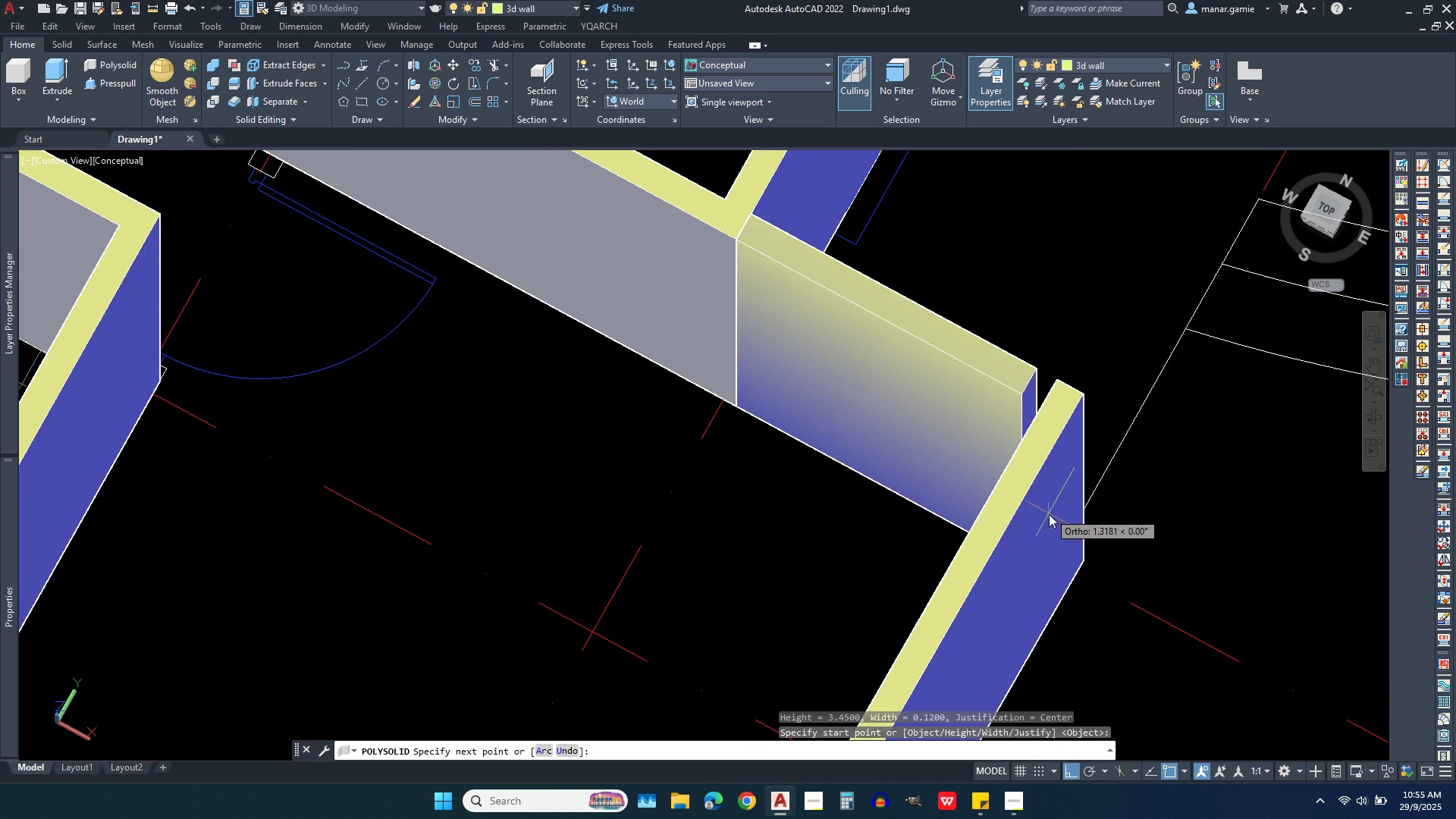 
scroll: coordinate [1056, 530], scroll_direction: up, amount: 3.0
 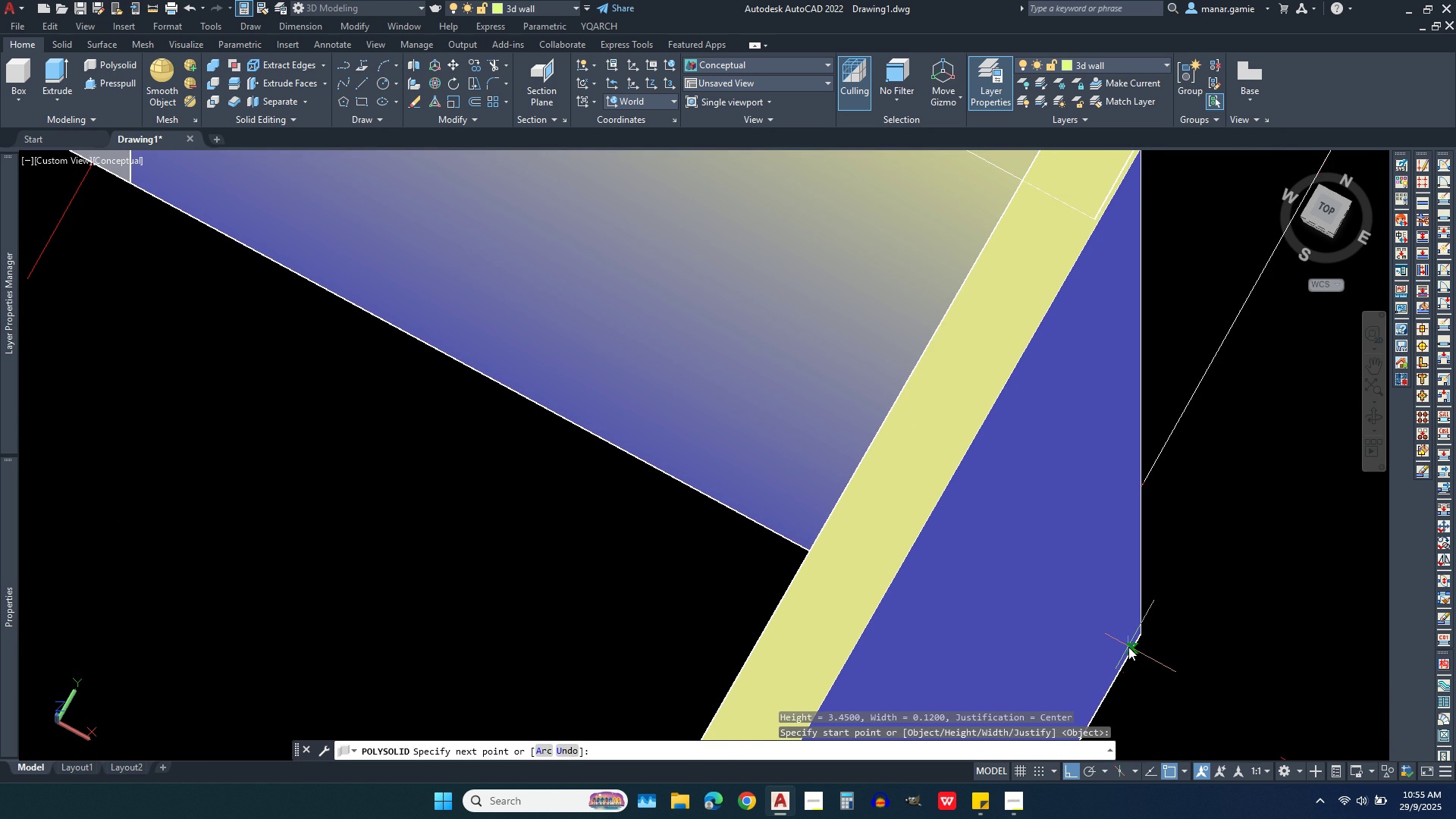 
left_click([1128, 647])
 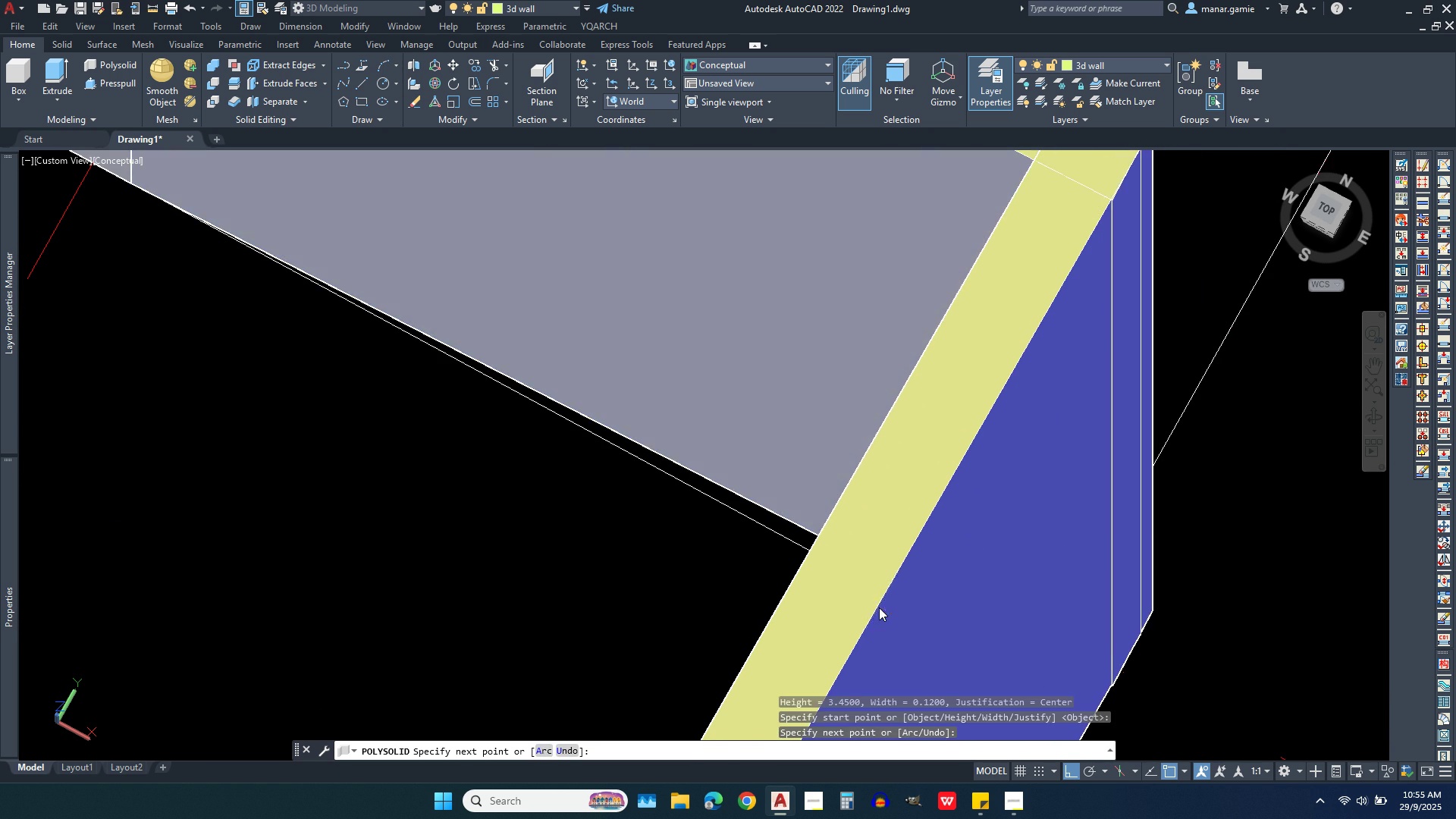 
right_click([879, 607])
 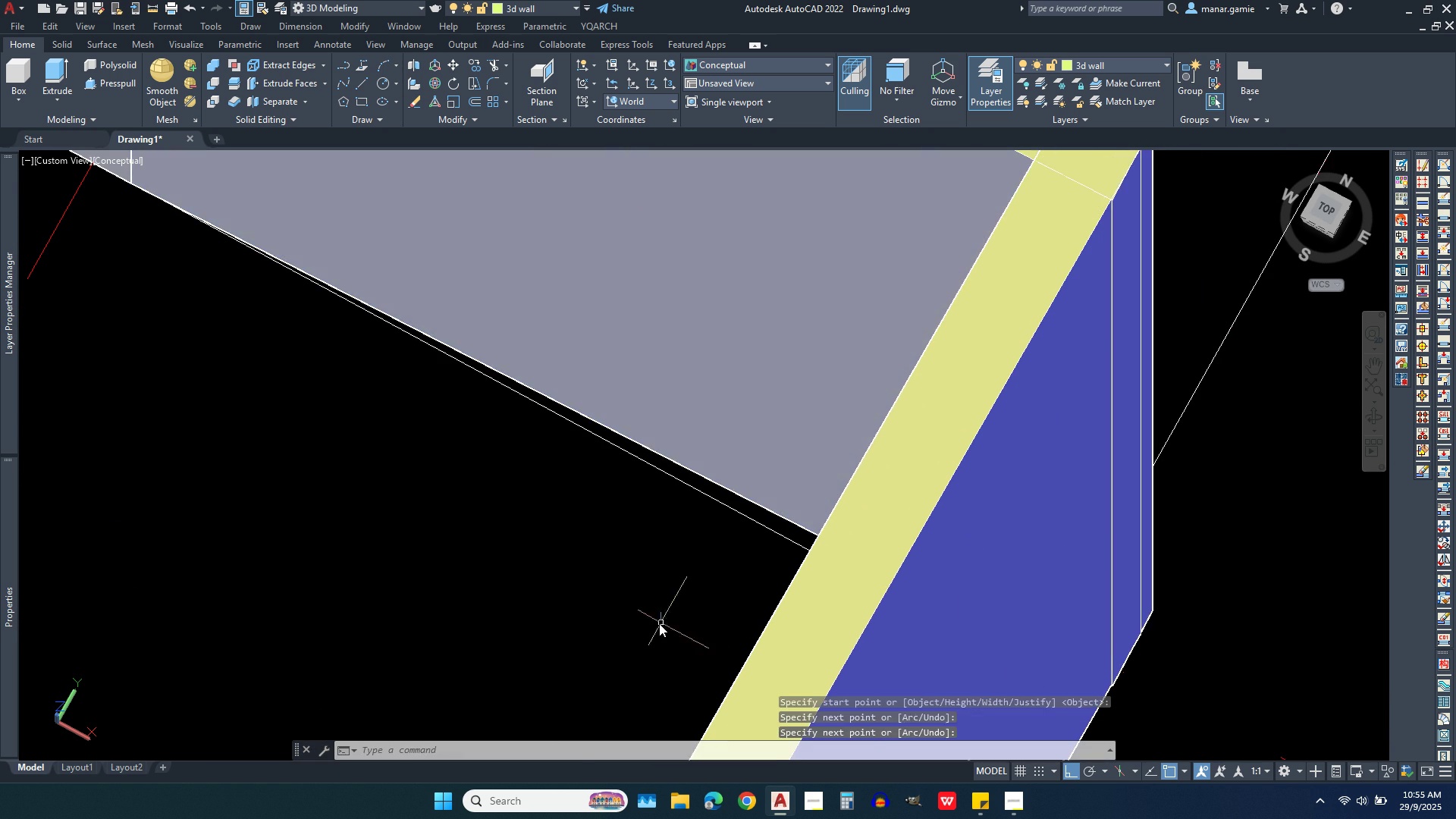 
scroll: coordinate [749, 514], scroll_direction: down, amount: 8.0
 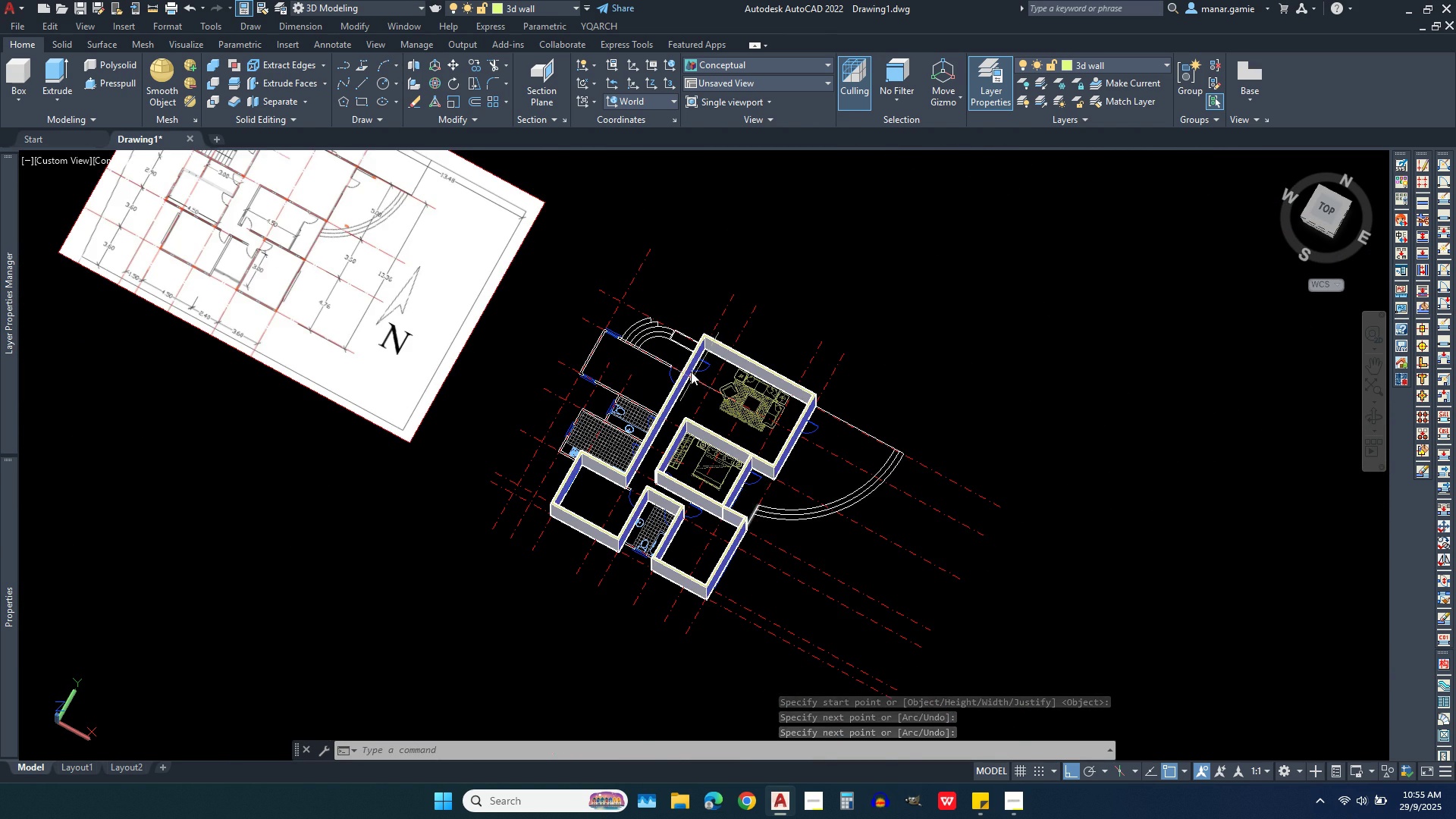 
scroll: coordinate [686, 376], scroll_direction: up, amount: 4.0
 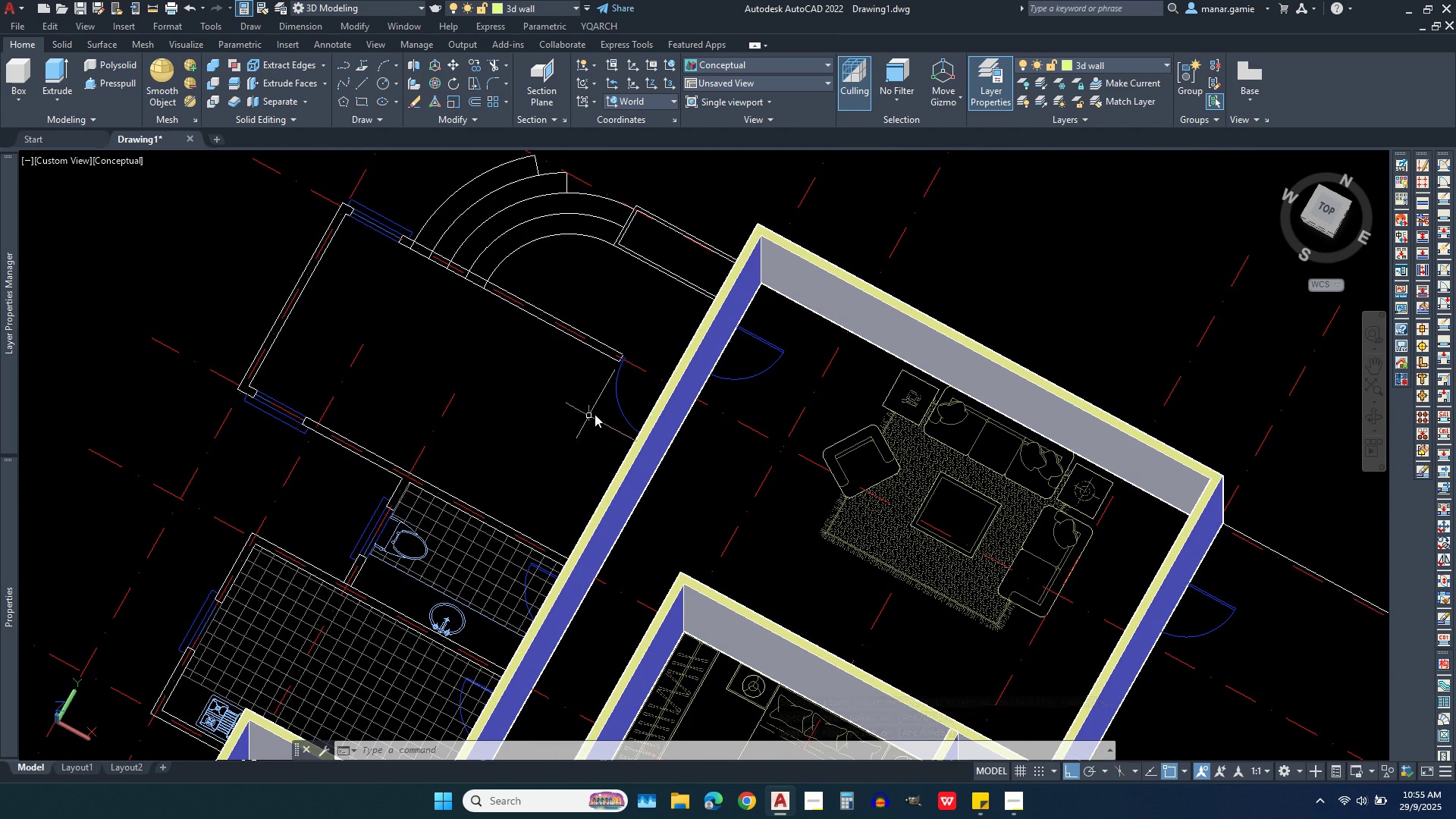 
scroll: coordinate [722, 443], scroll_direction: down, amount: 1.0
 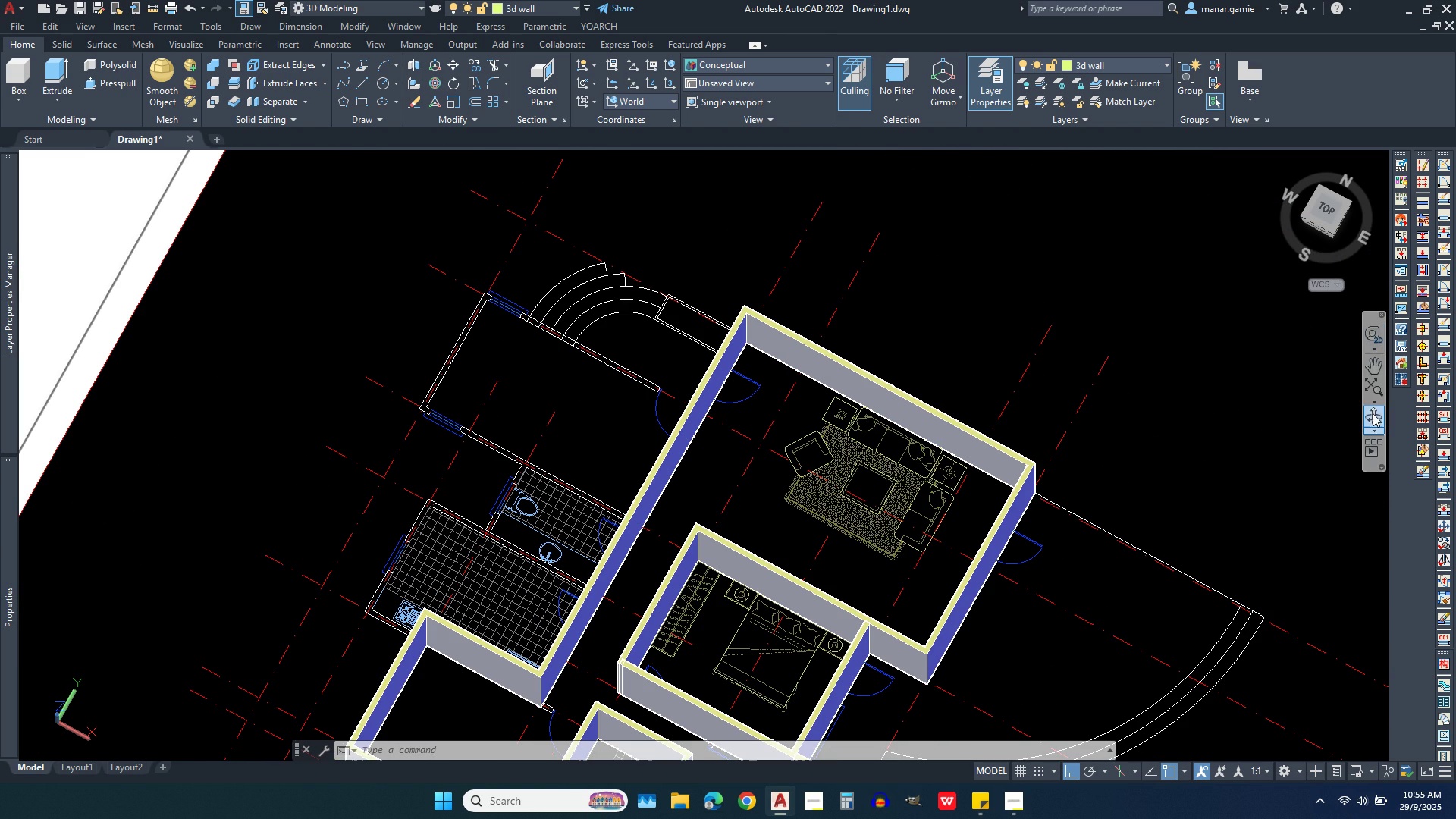 
left_click([1375, 416])